 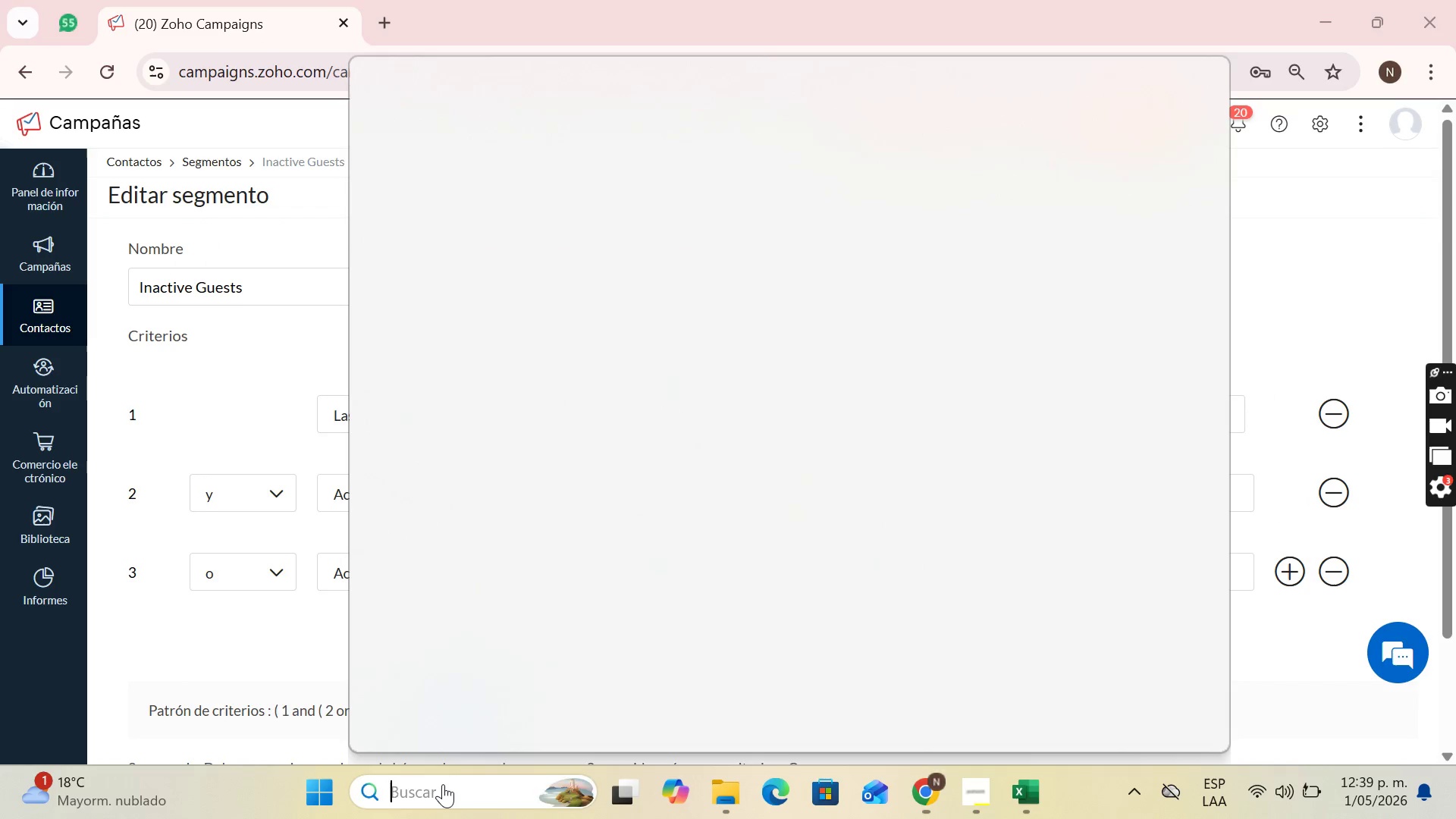 
type(re)
 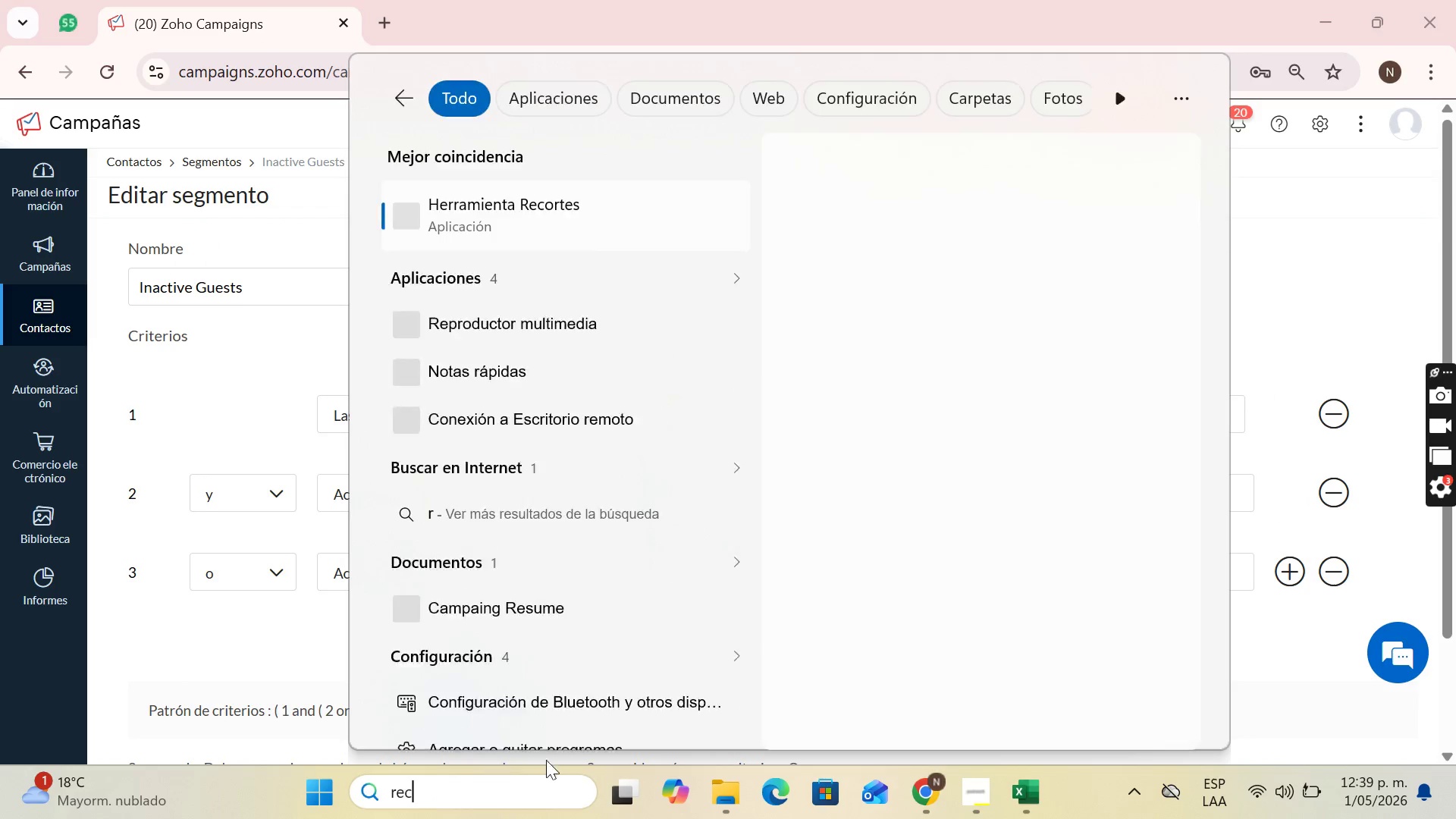 
key(C)
 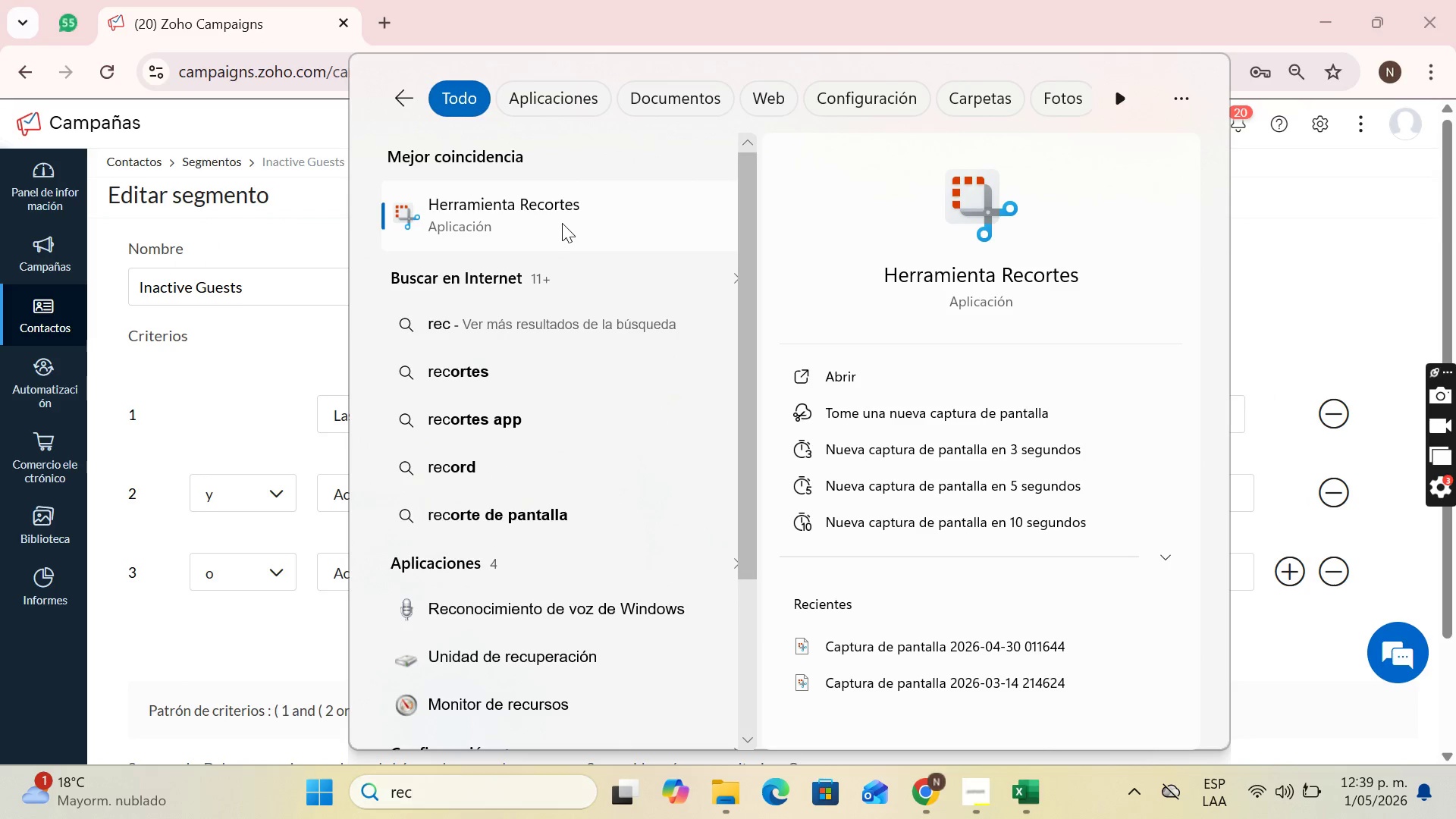 
double_click([562, 223])
 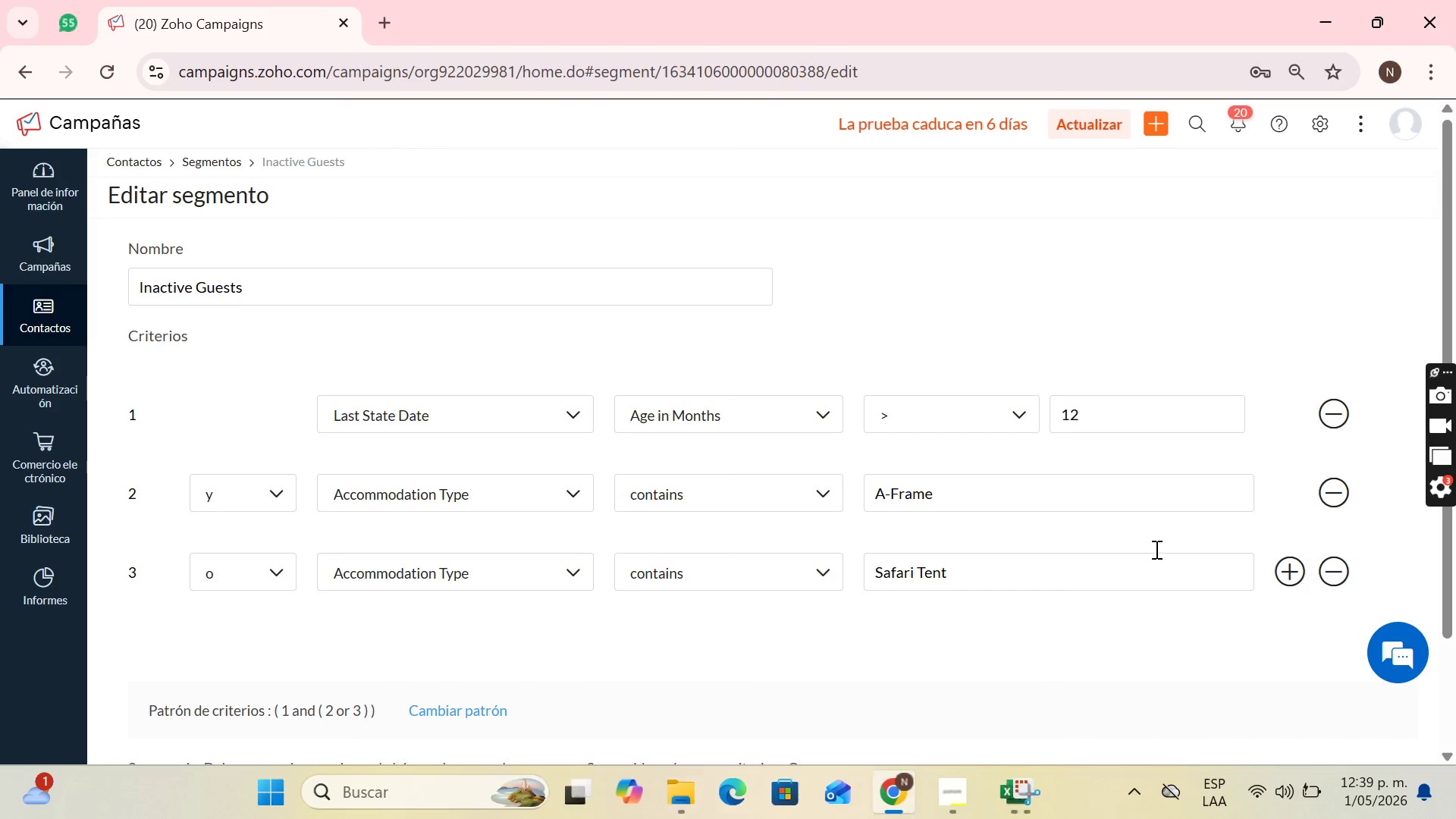 
left_click([1024, 787])
 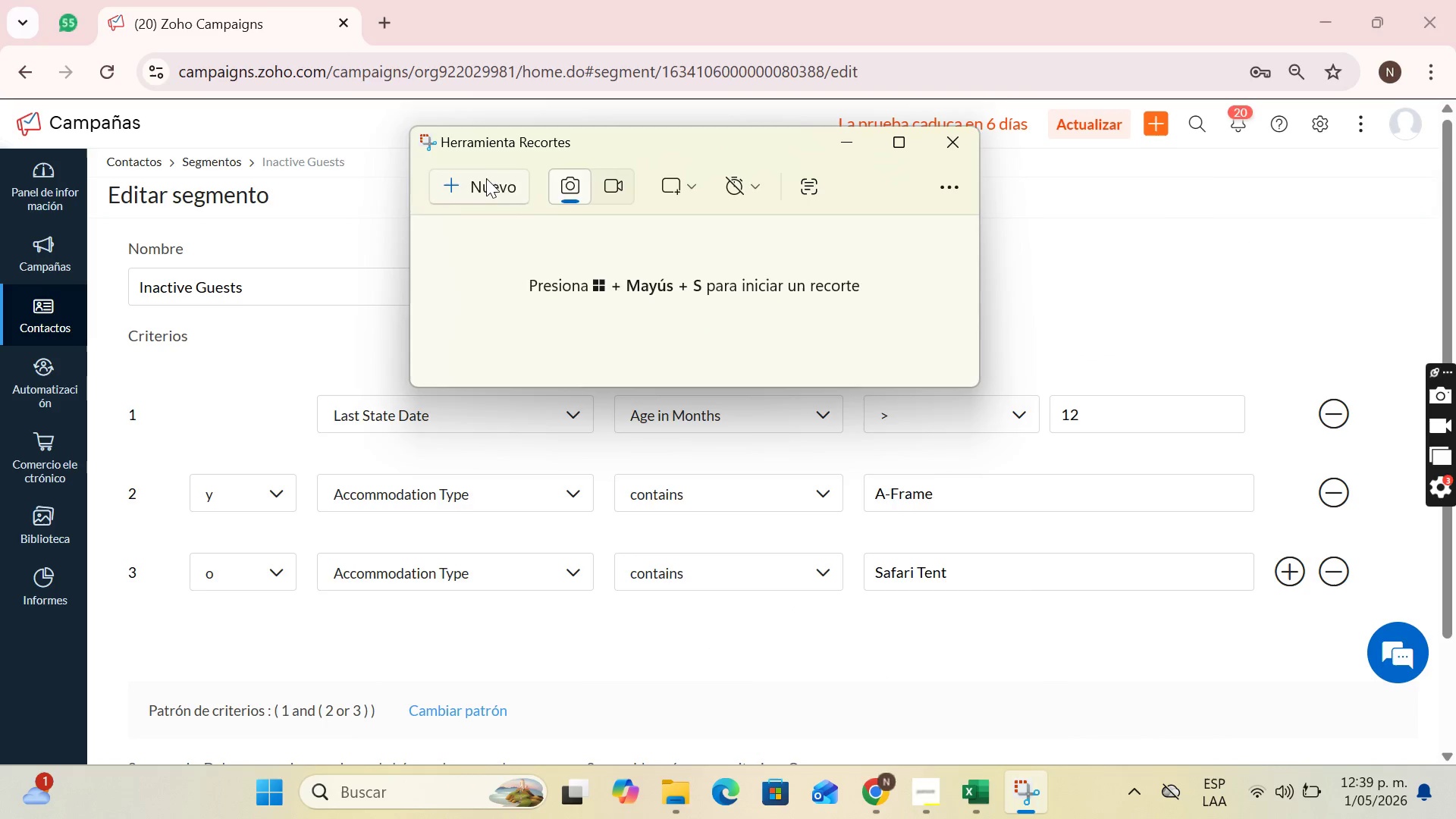 
left_click([486, 178])
 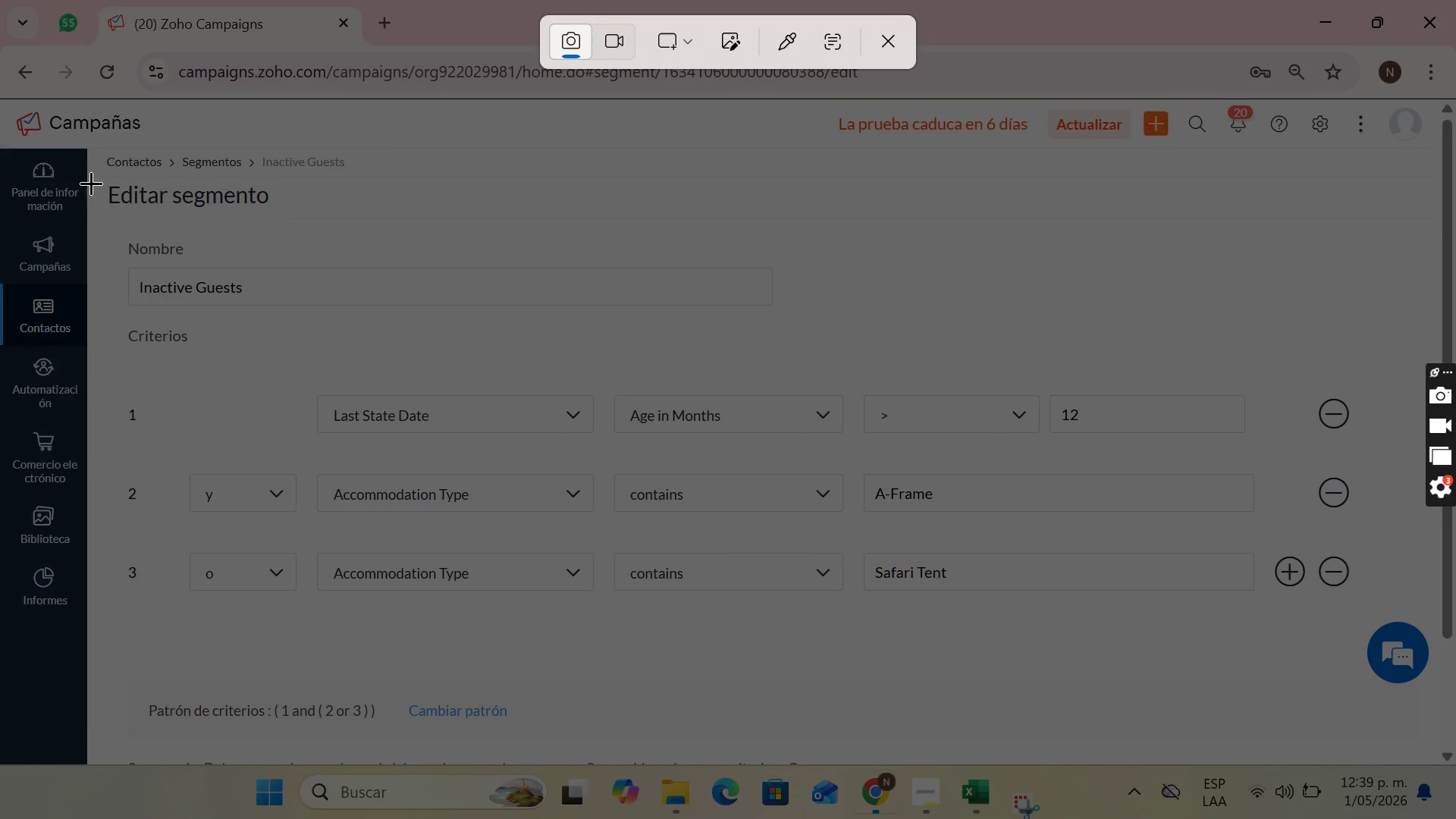 
left_click_drag(start_coordinate=[100, 182], to_coordinate=[1368, 733])
 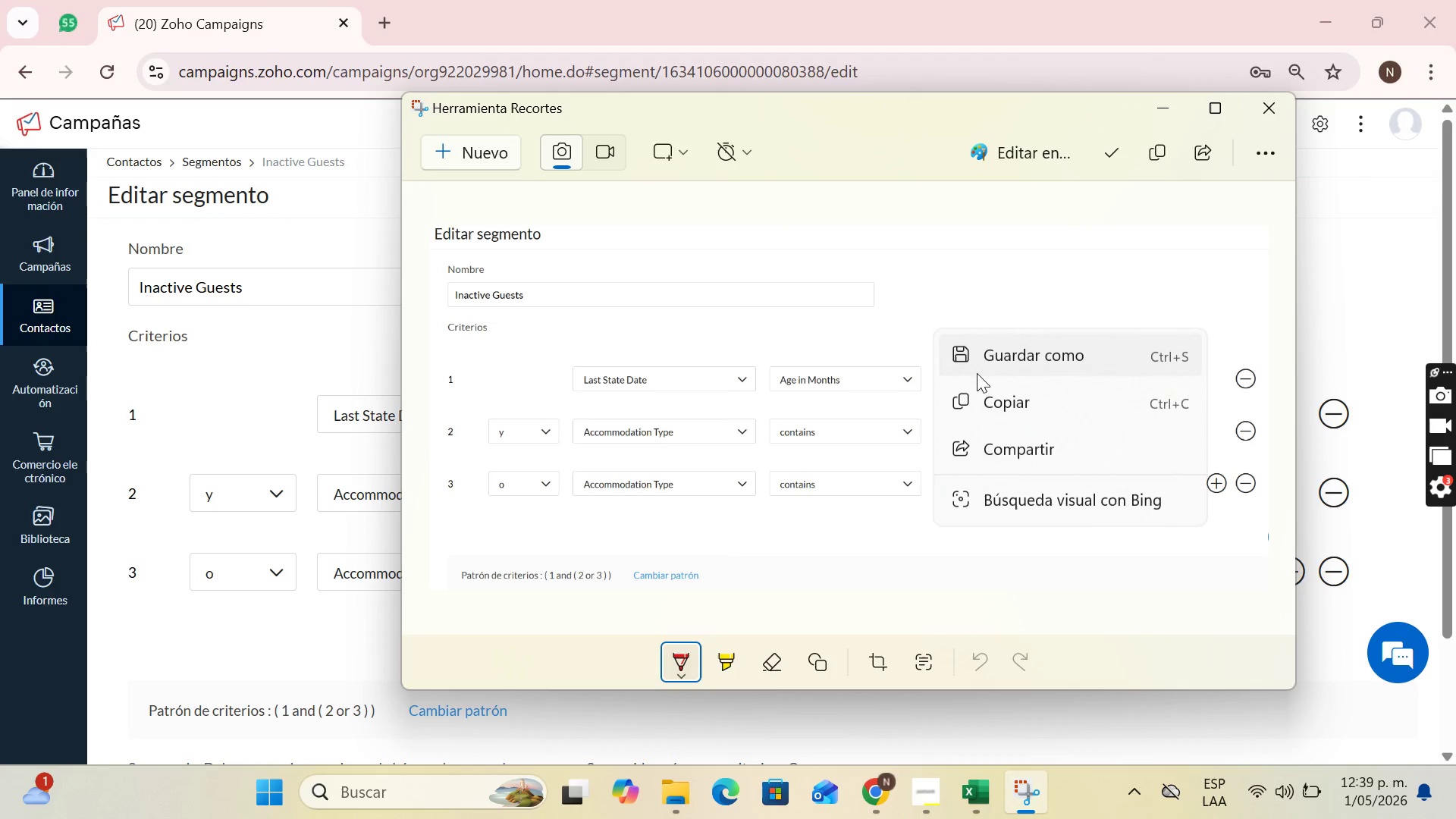 
left_click([1003, 361])
 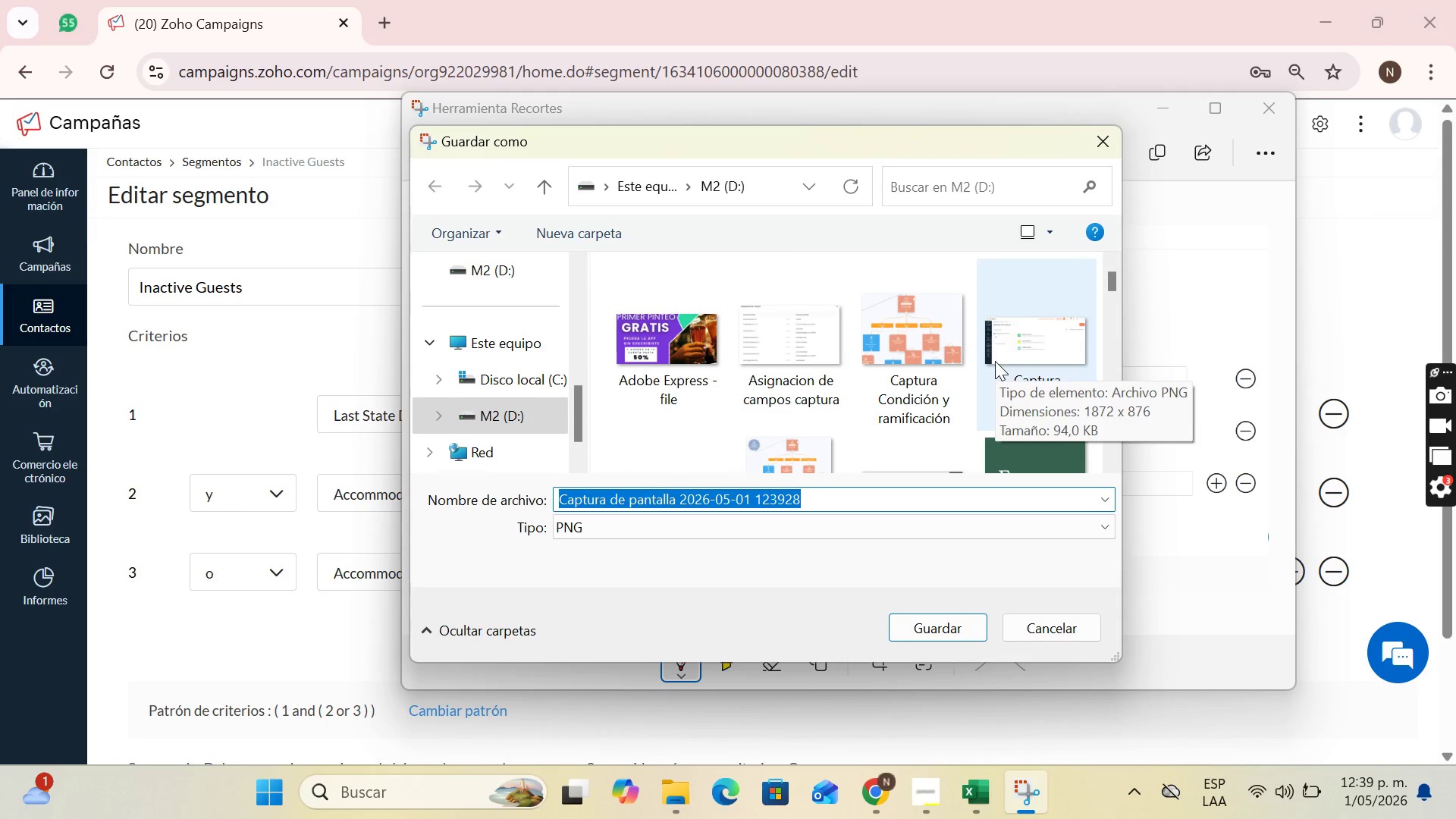 
wait(7.25)
 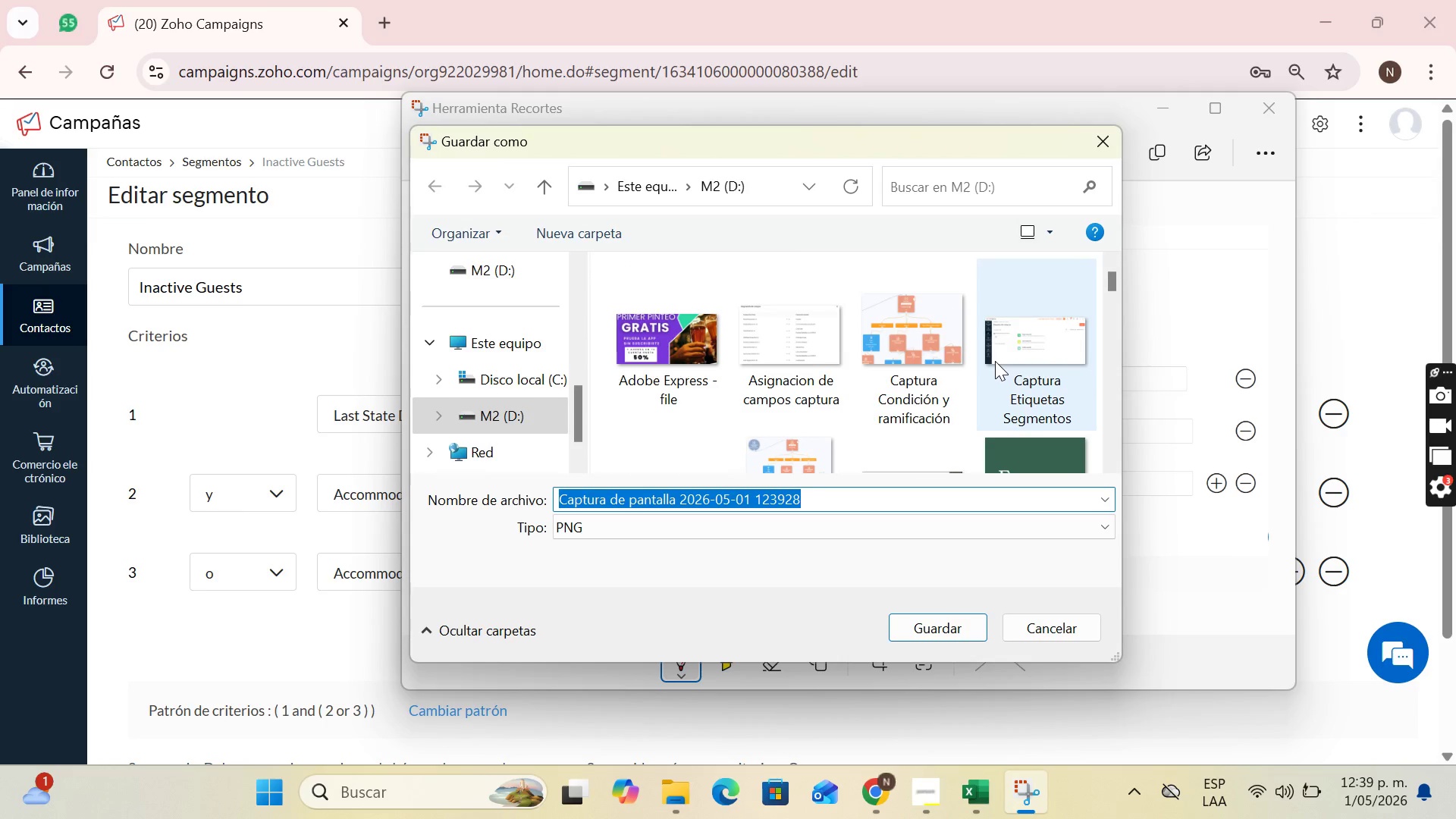 
key(Backspace)
type(Segmet)
key(Backspace)
type(nt Criteria)
 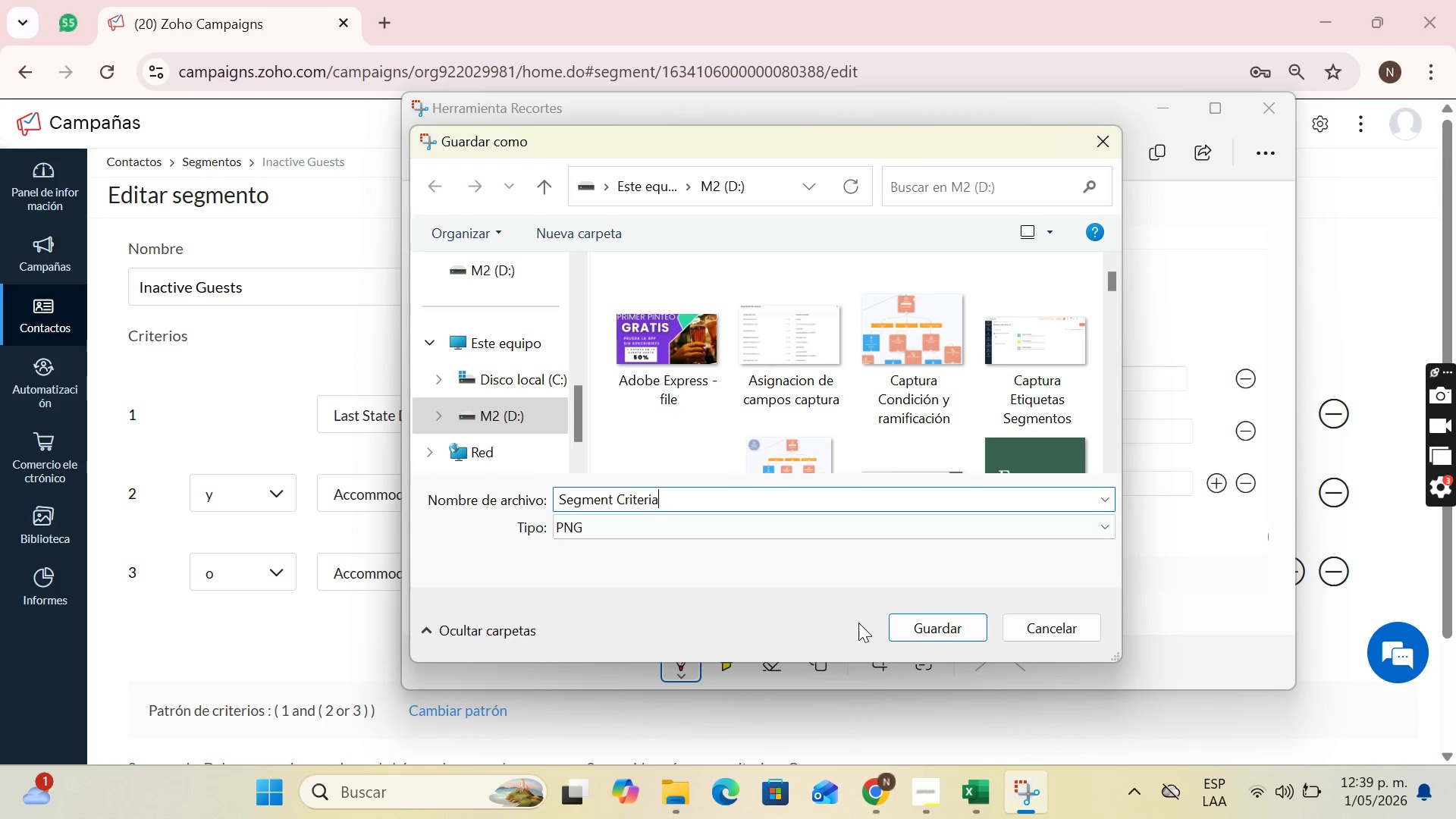 
left_click([934, 623])
 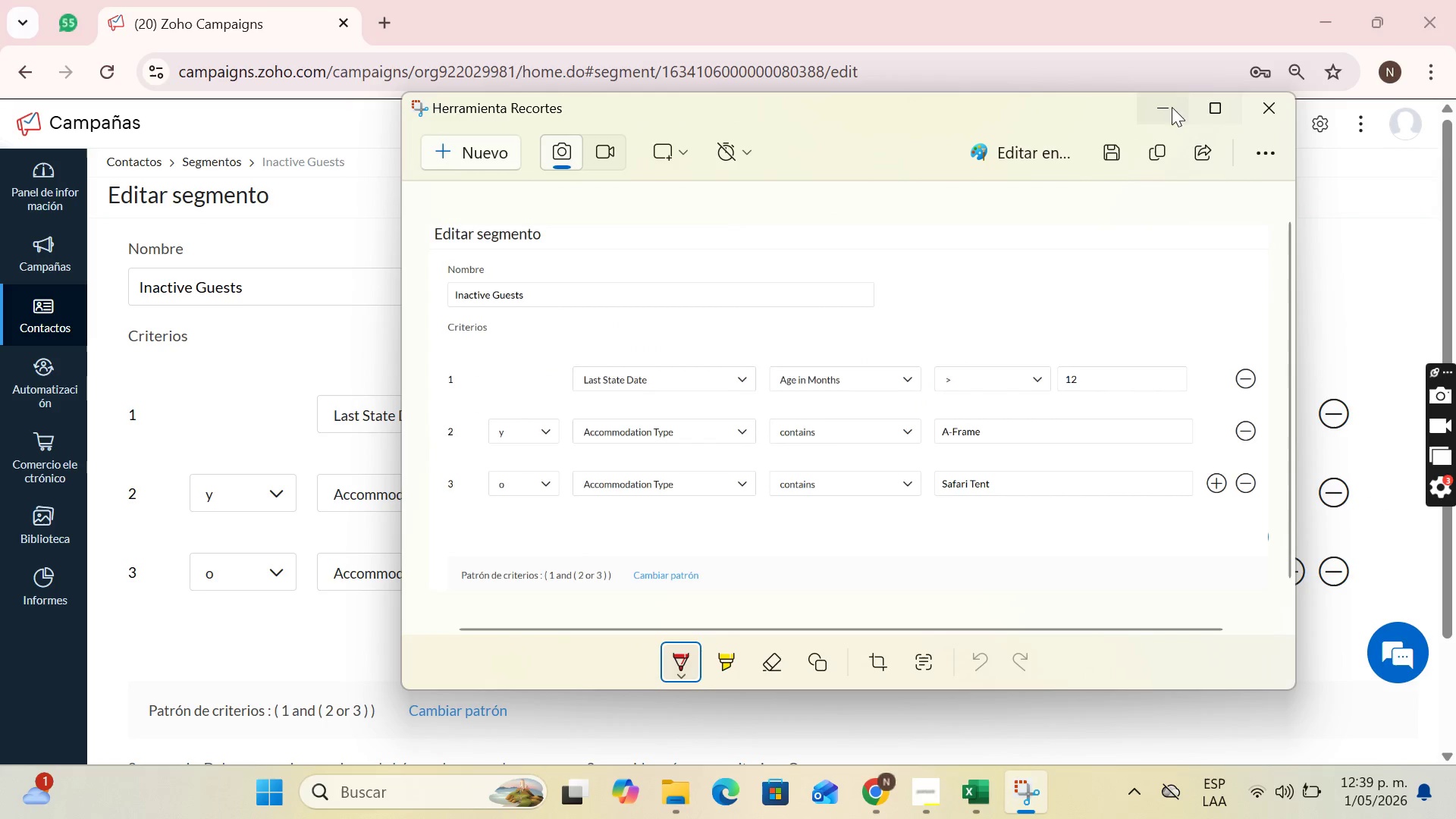 
left_click([1163, 105])
 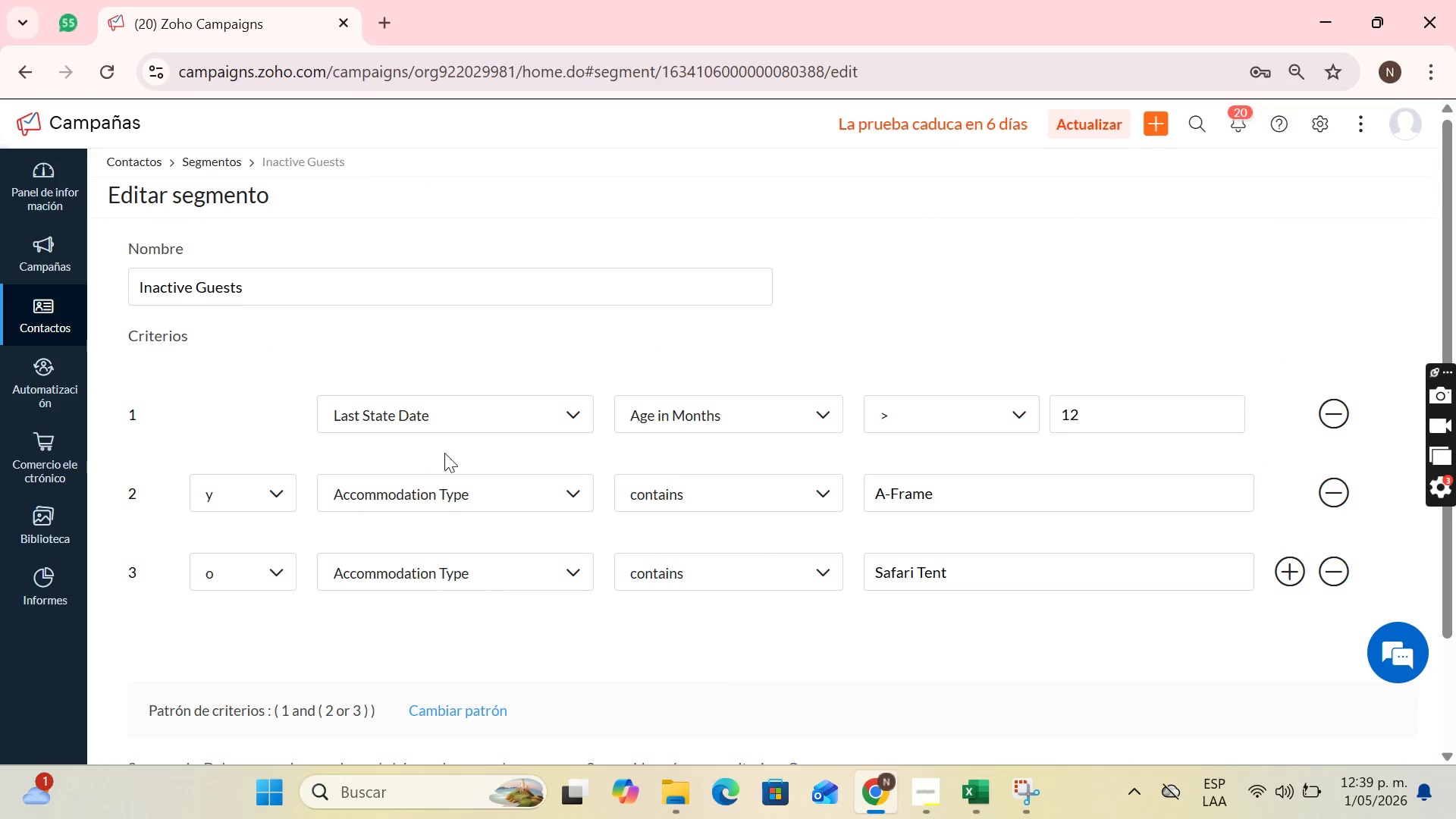 
scroll: coordinate [746, 387], scroll_direction: down, amount: 2.0
 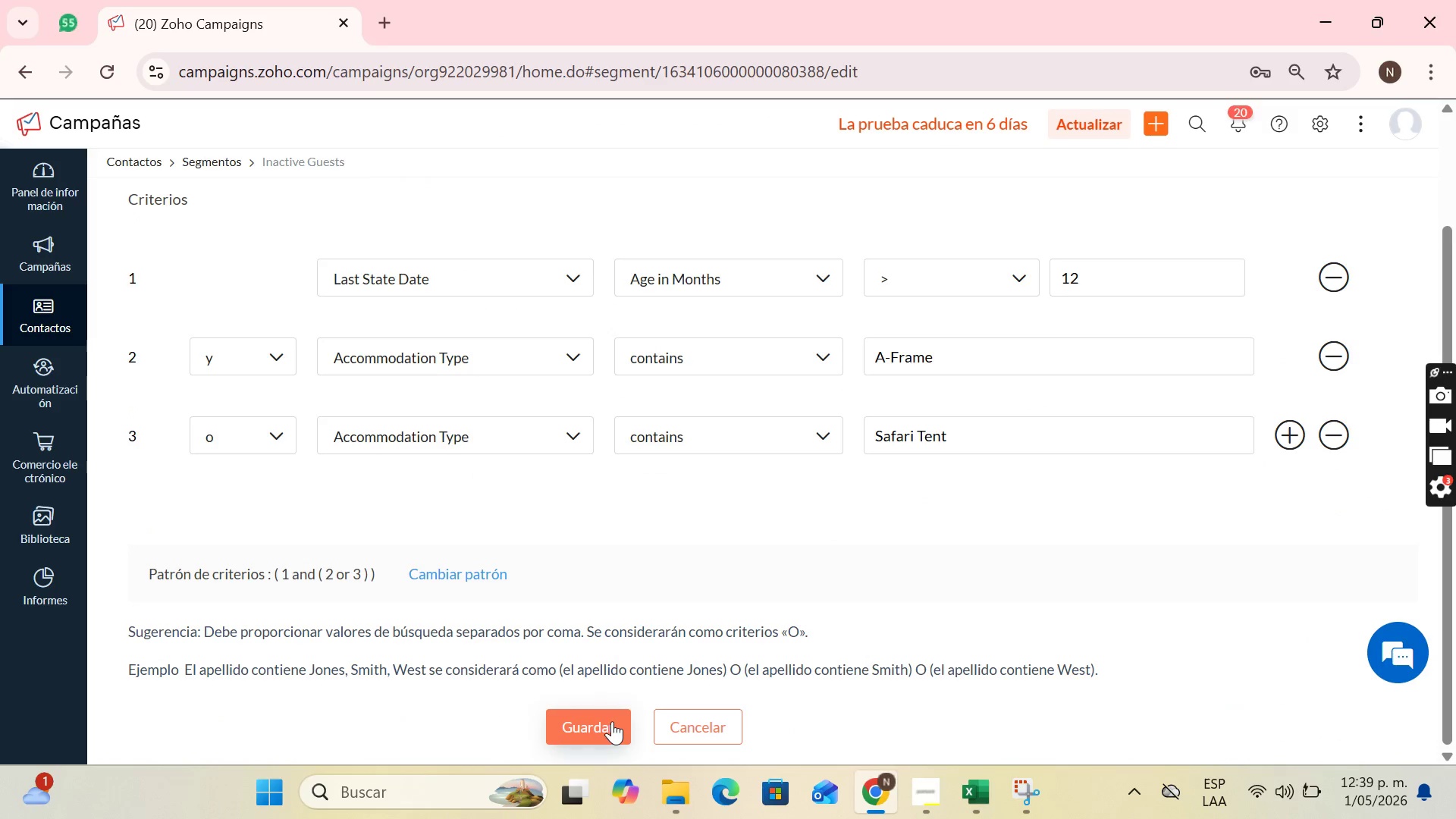 
left_click([612, 721])
 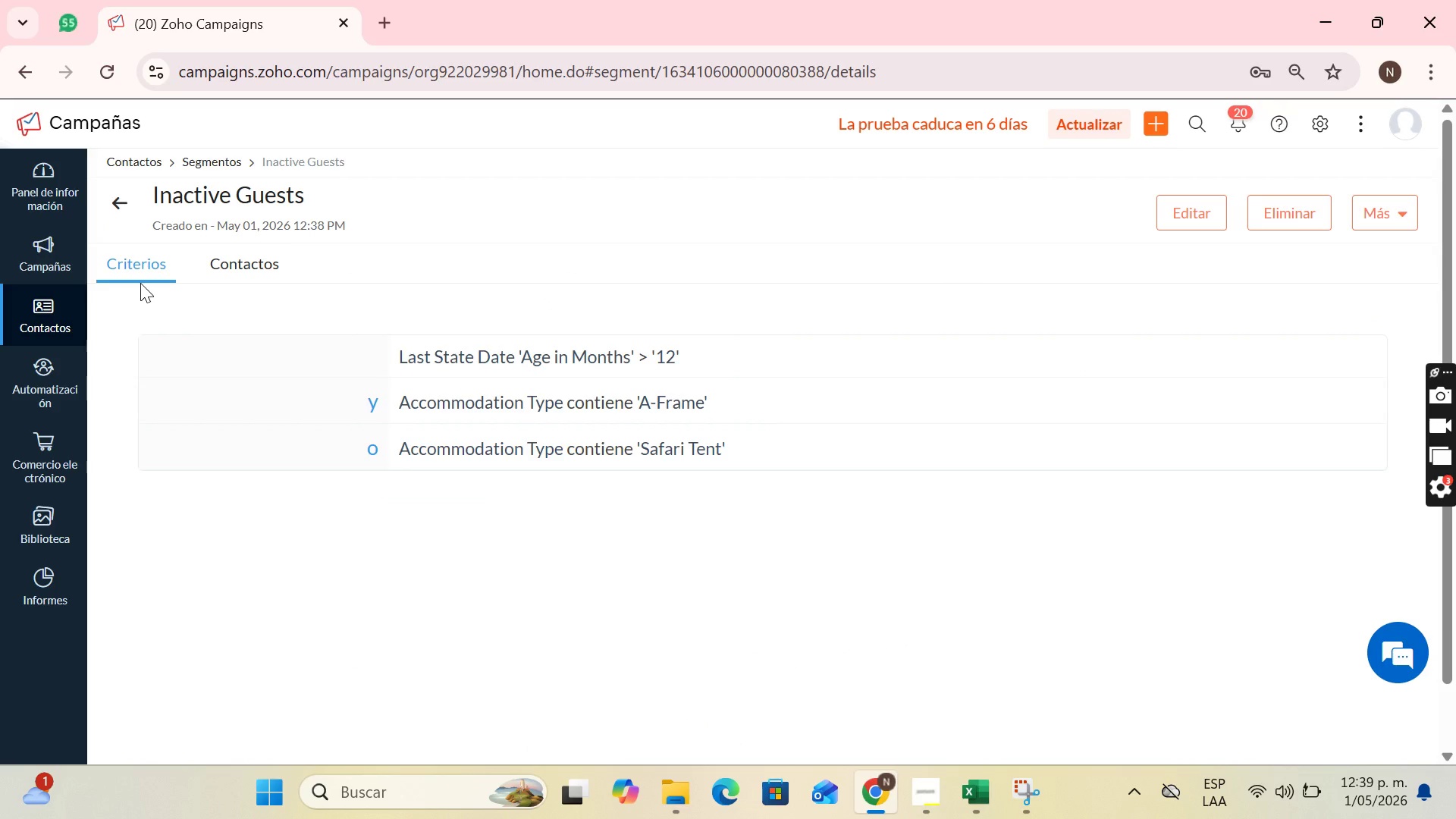 
wait(15.36)
 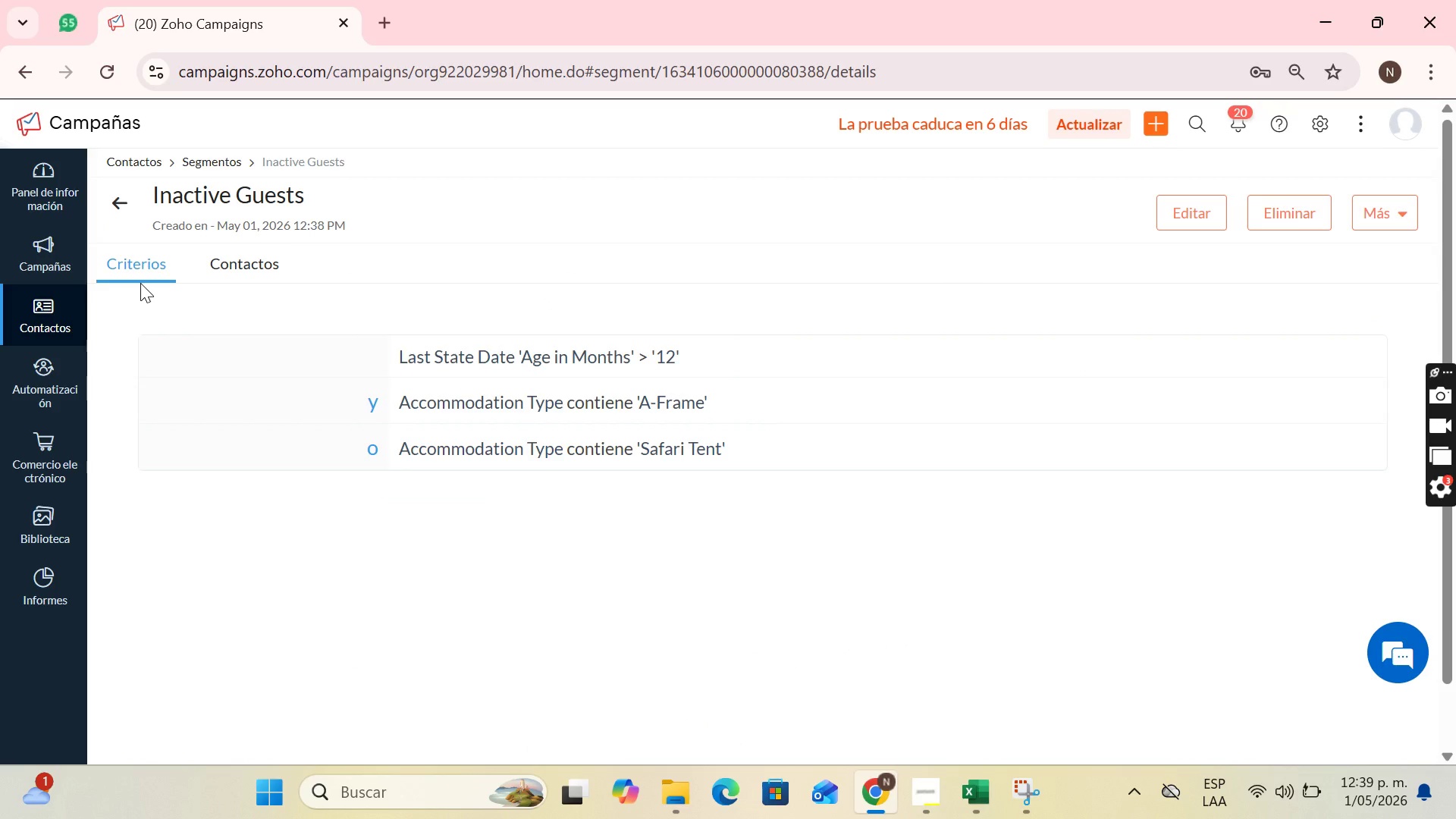 
left_click([52, 379])
 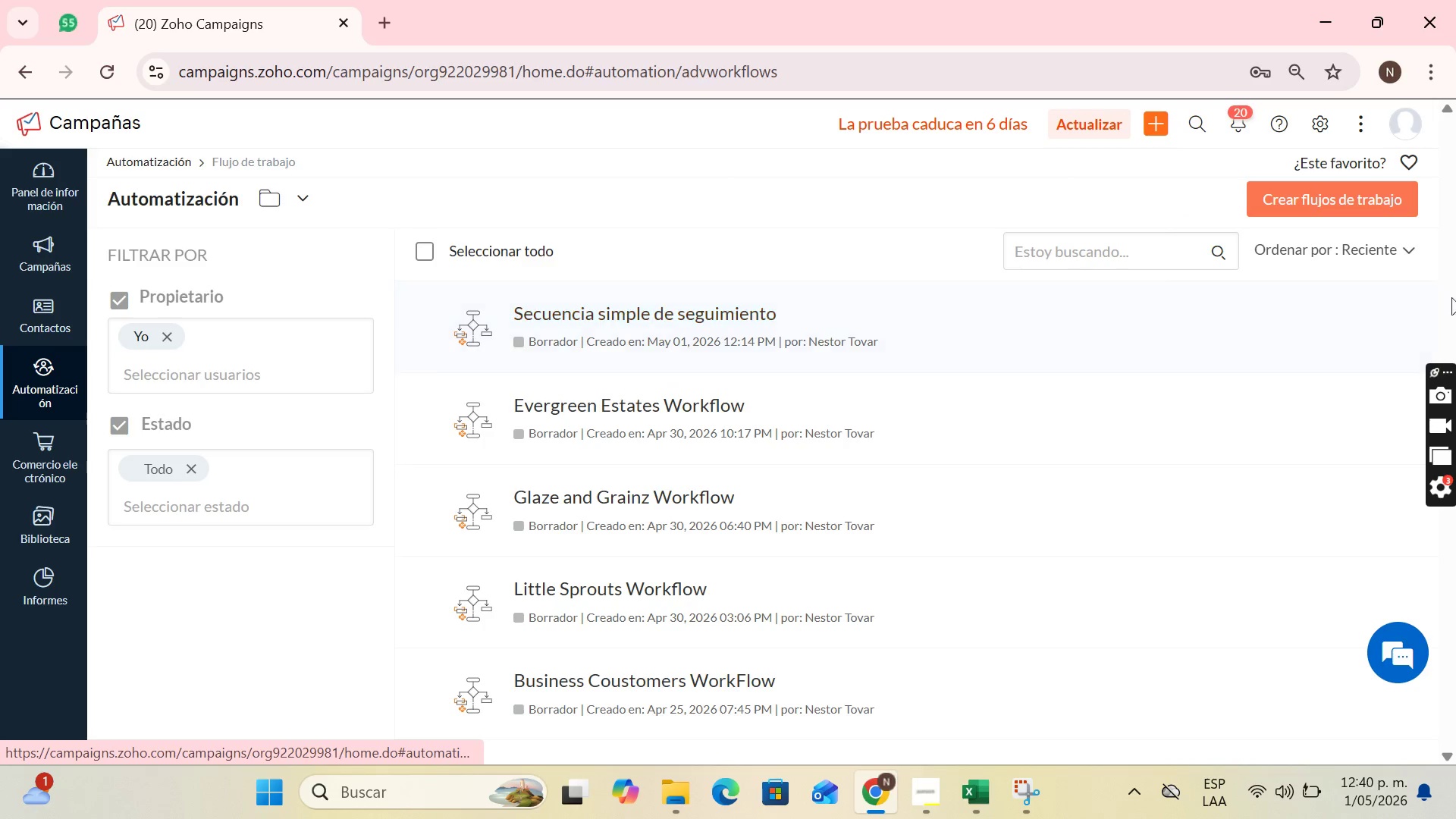 
left_click([1399, 323])
 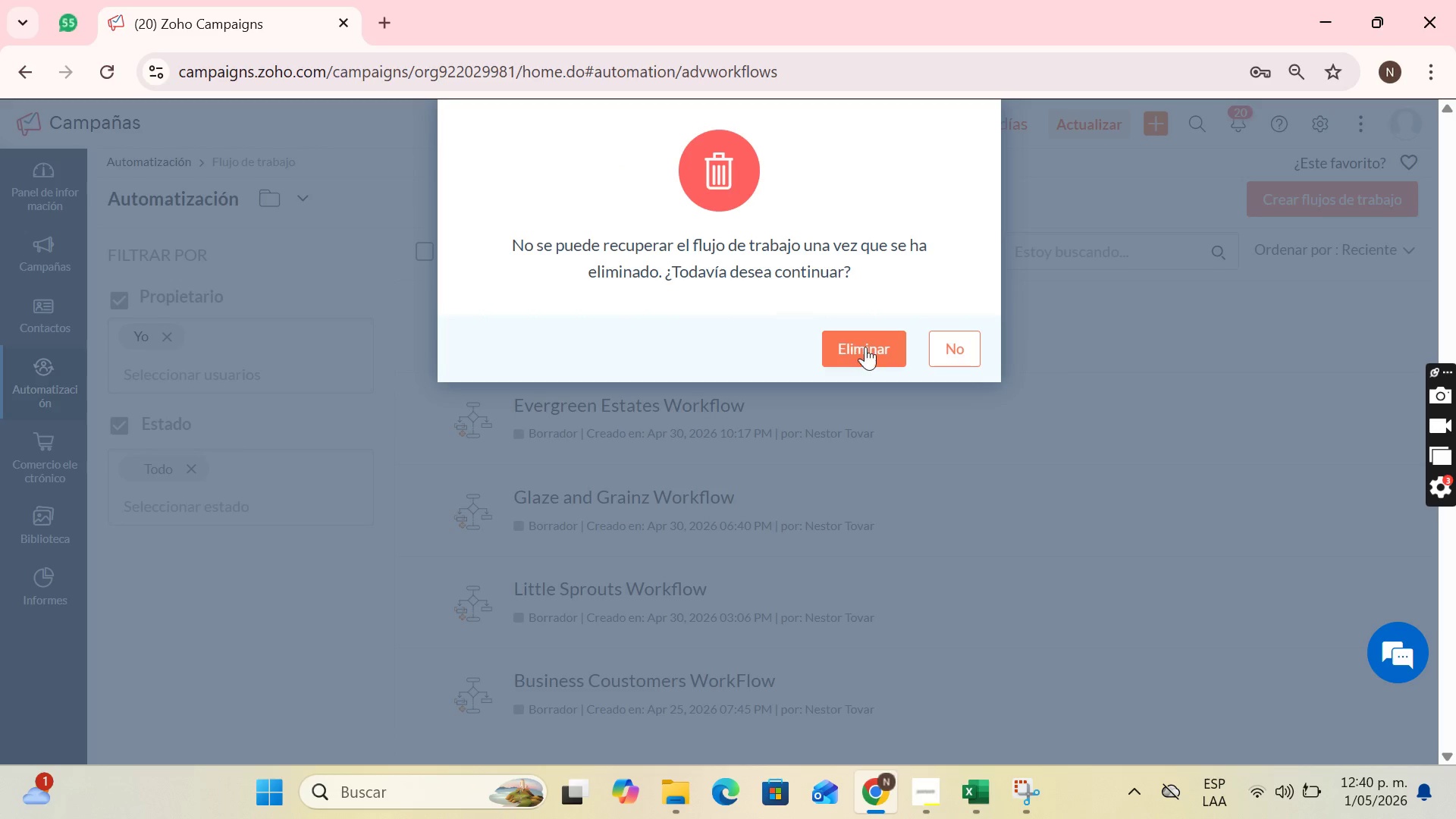 
left_click([871, 347])
 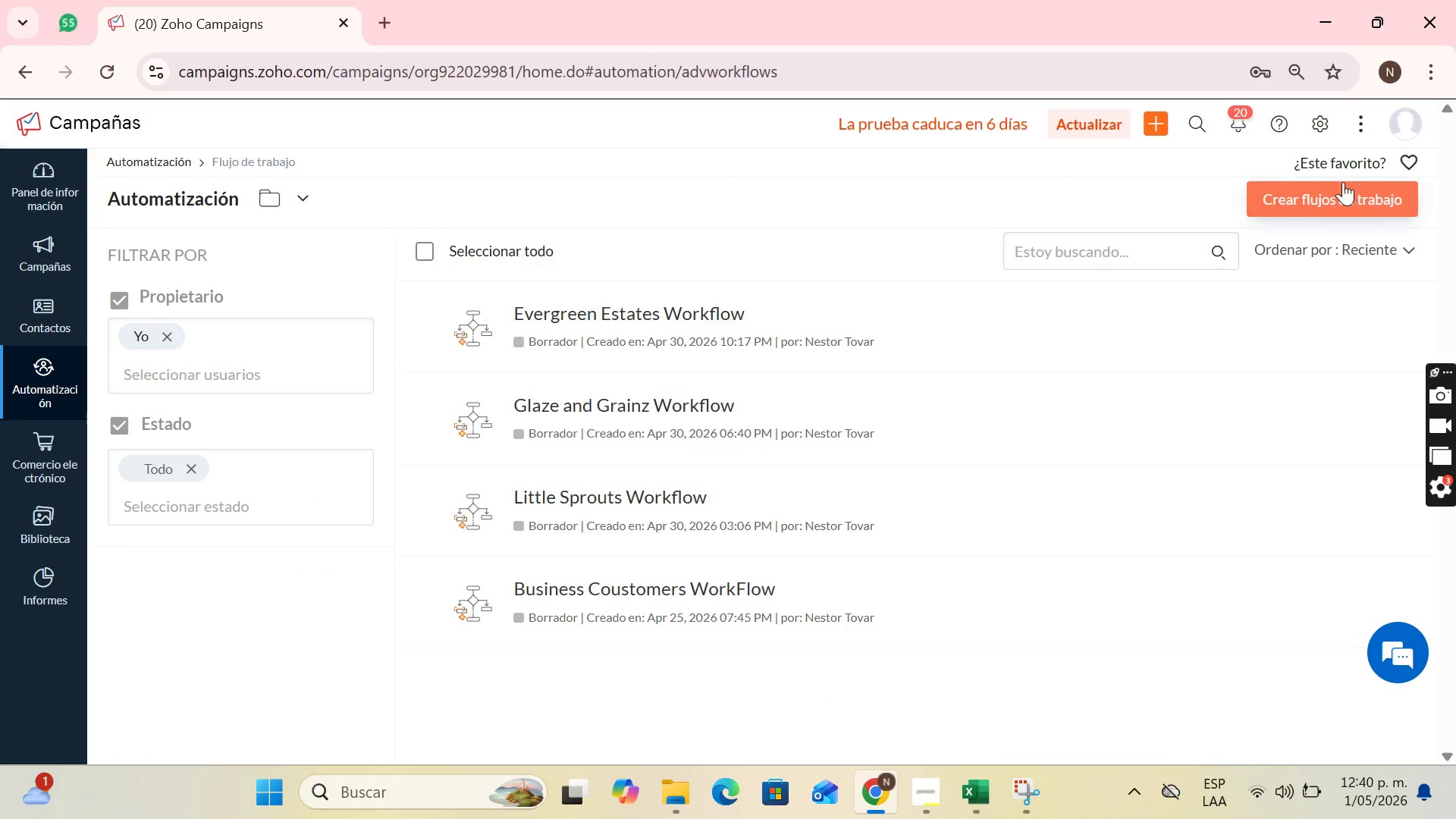 
left_click([1343, 182])